 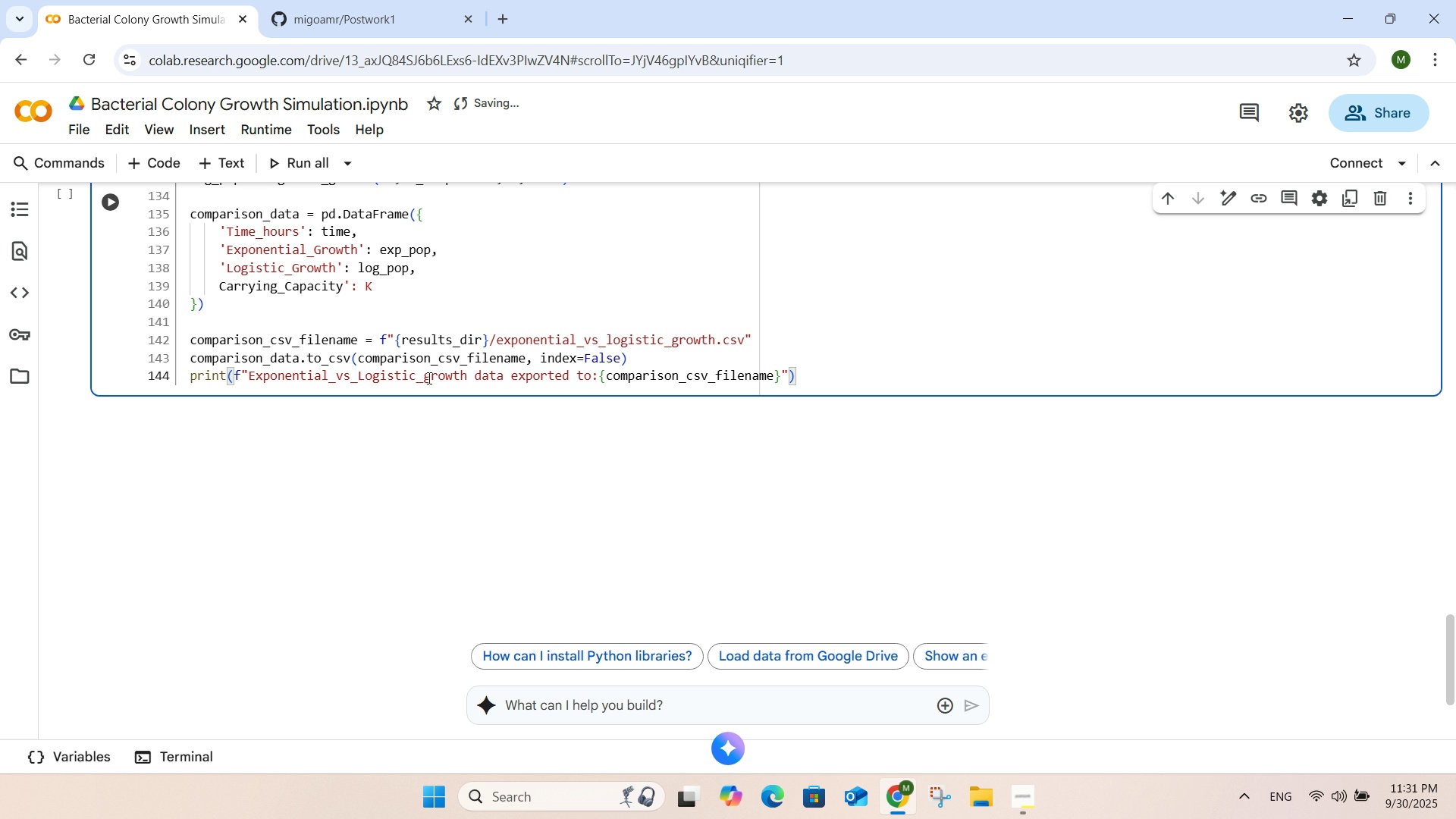 
left_click([356, 378])
 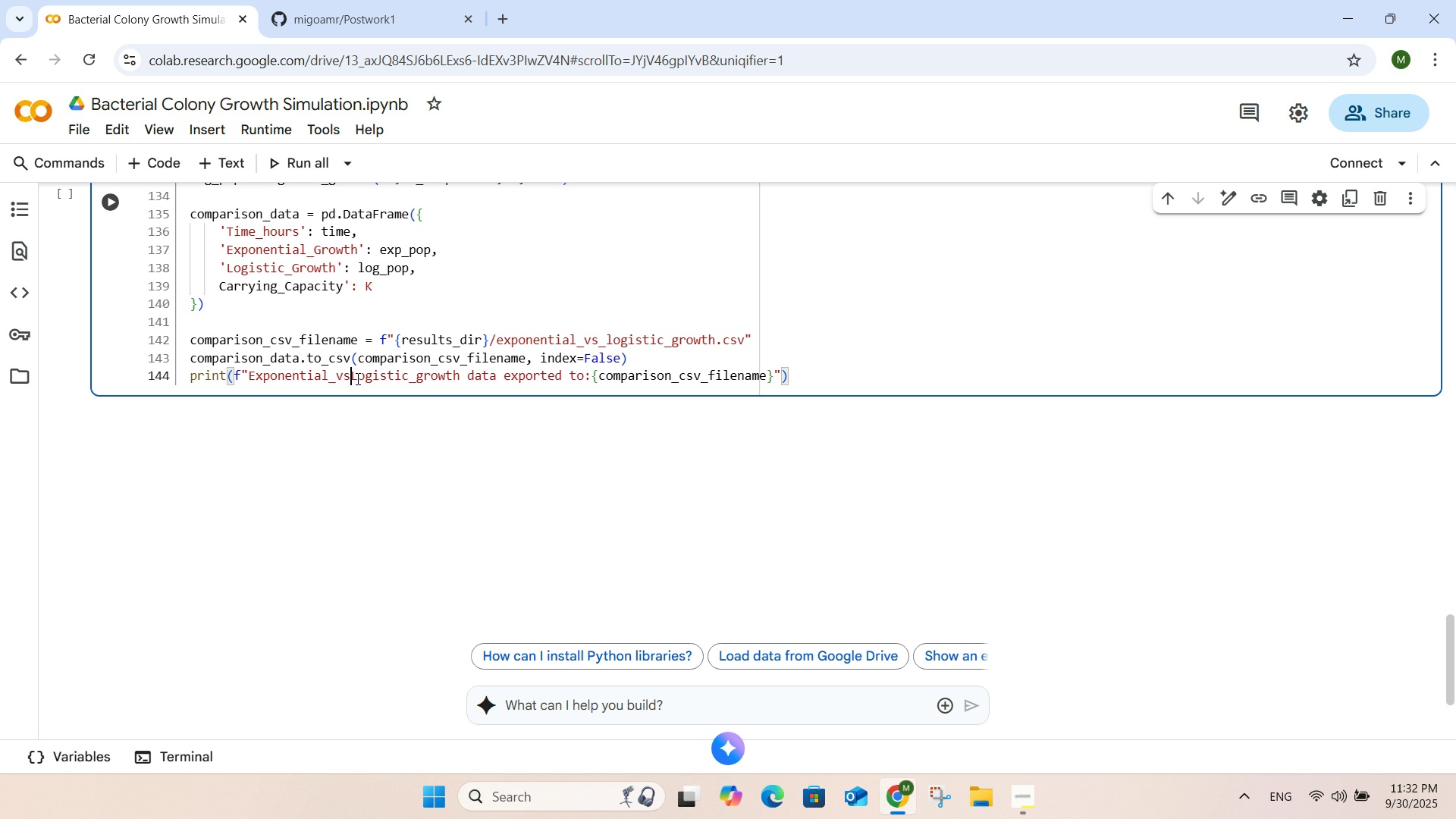 
key(Backspace)
 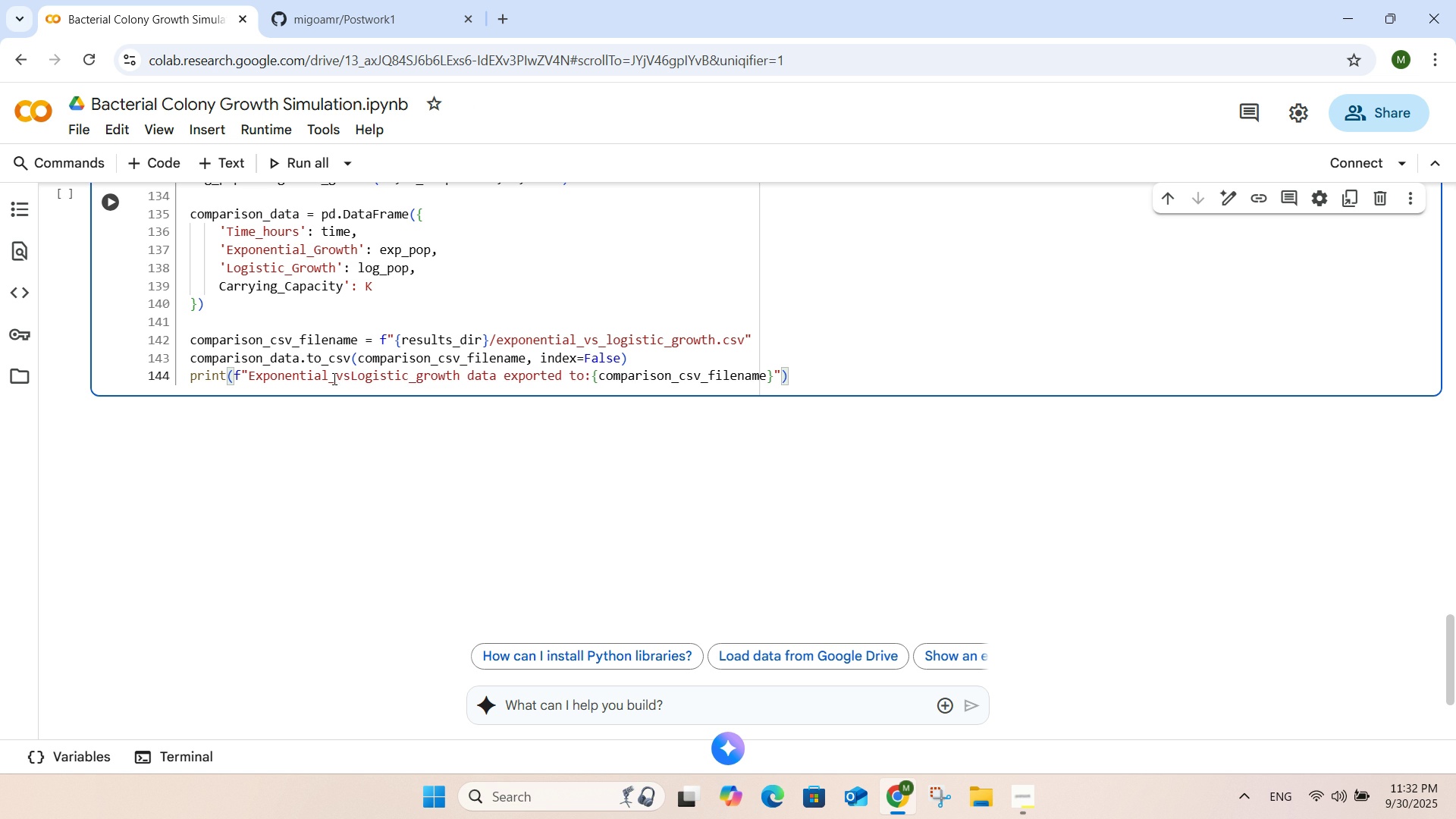 
key(Space)
 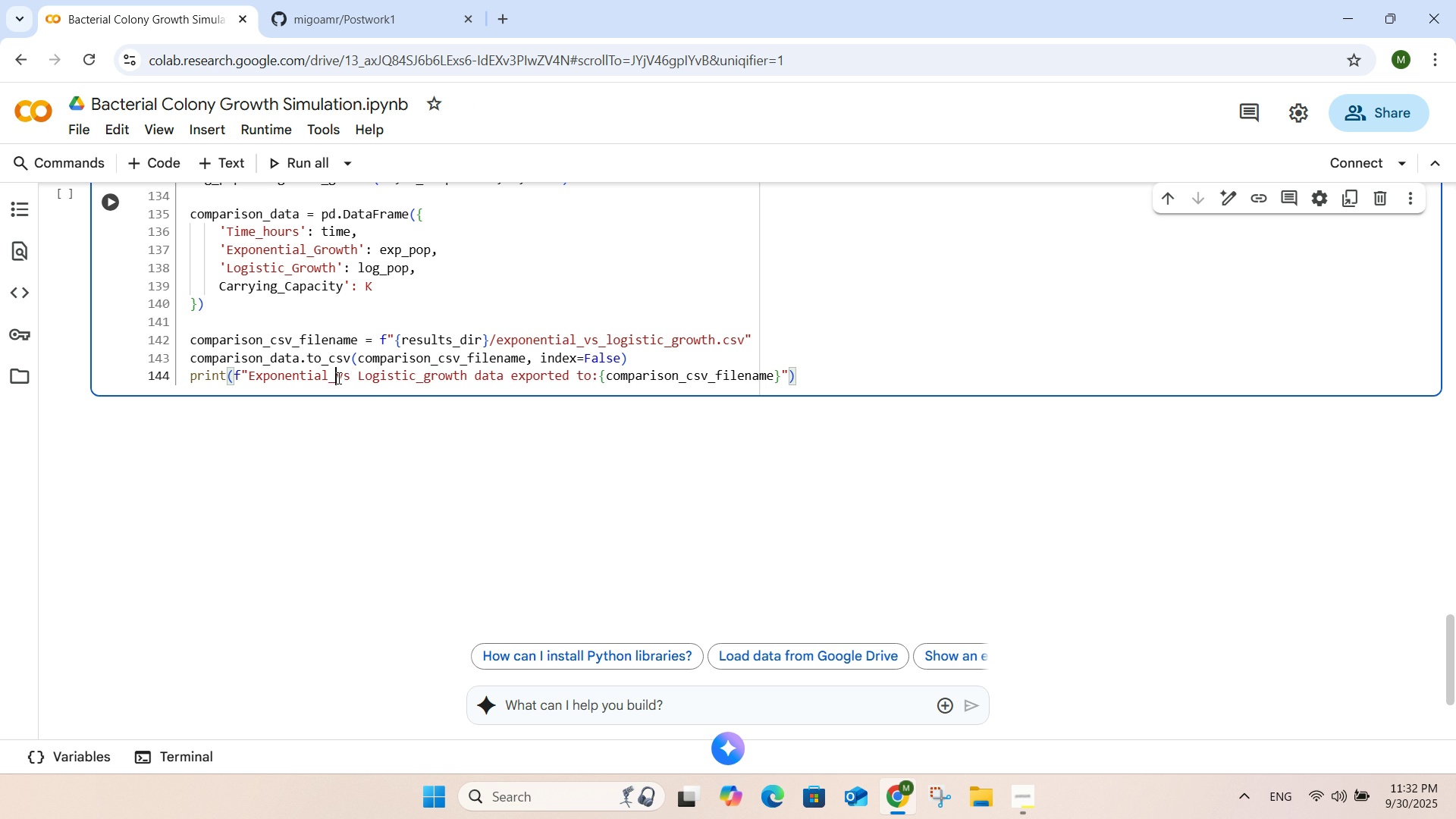 
left_click([337, 378])
 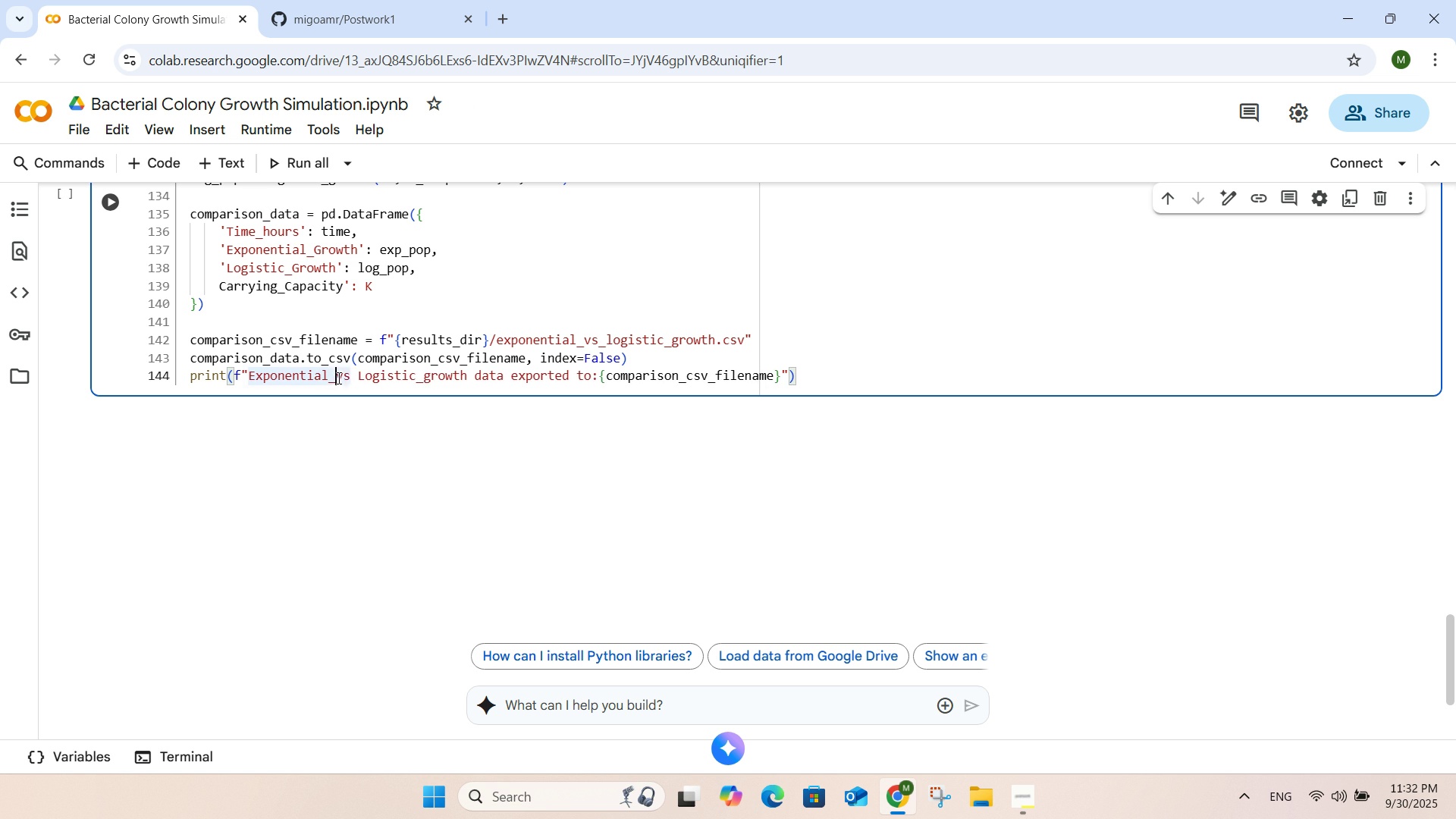 
key(Backspace)
 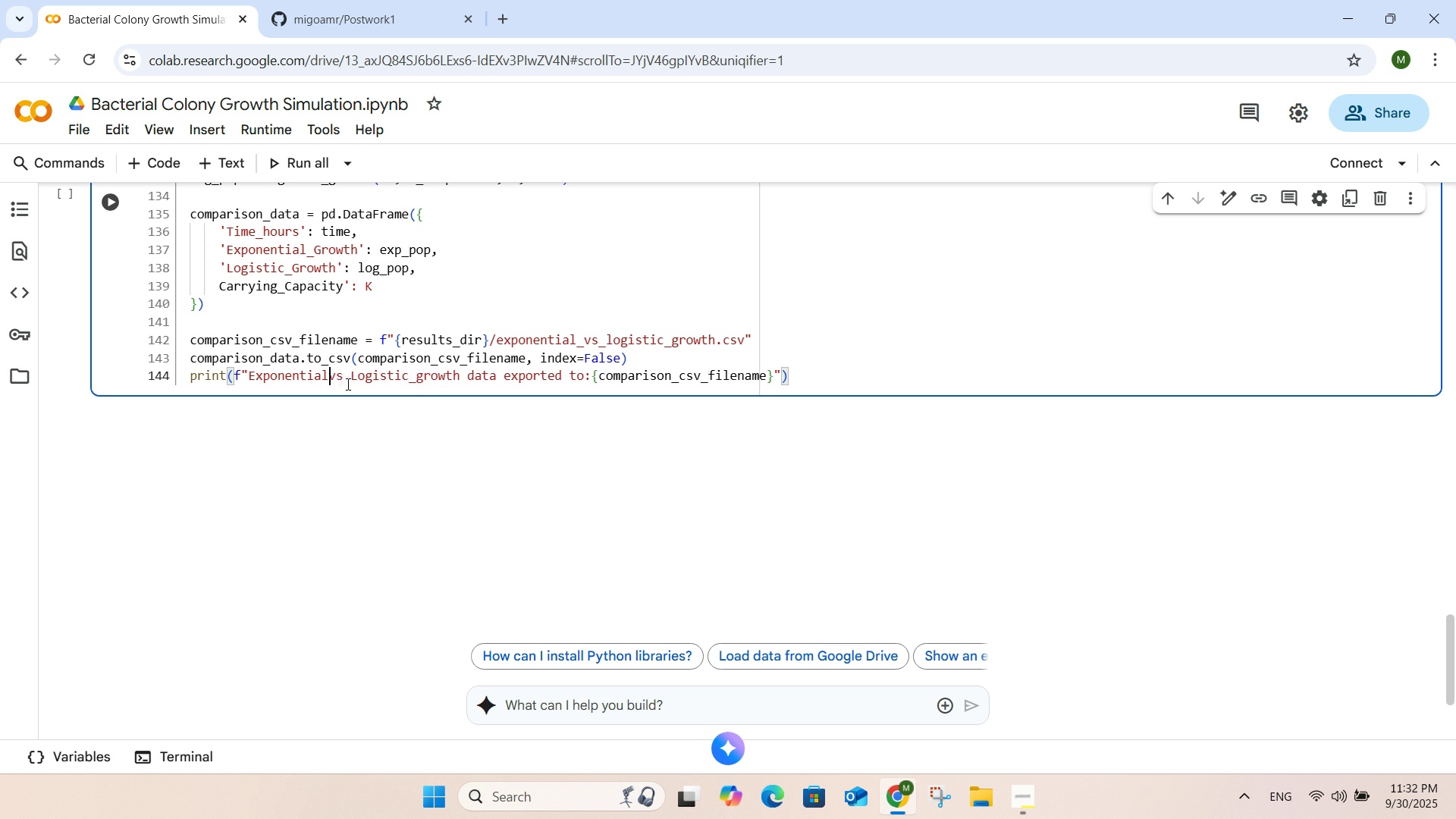 
key(Space)
 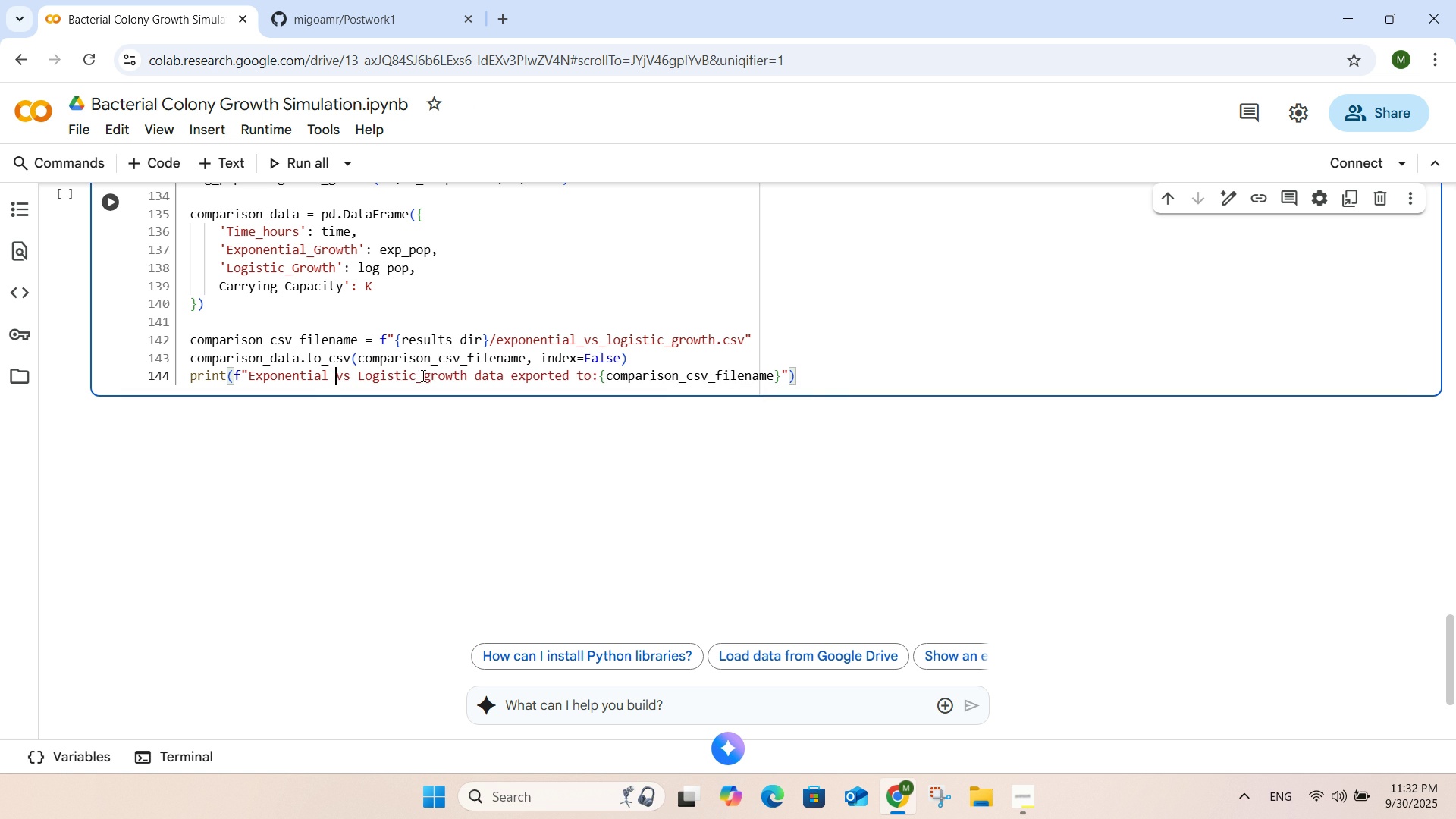 
left_click([423, 375])
 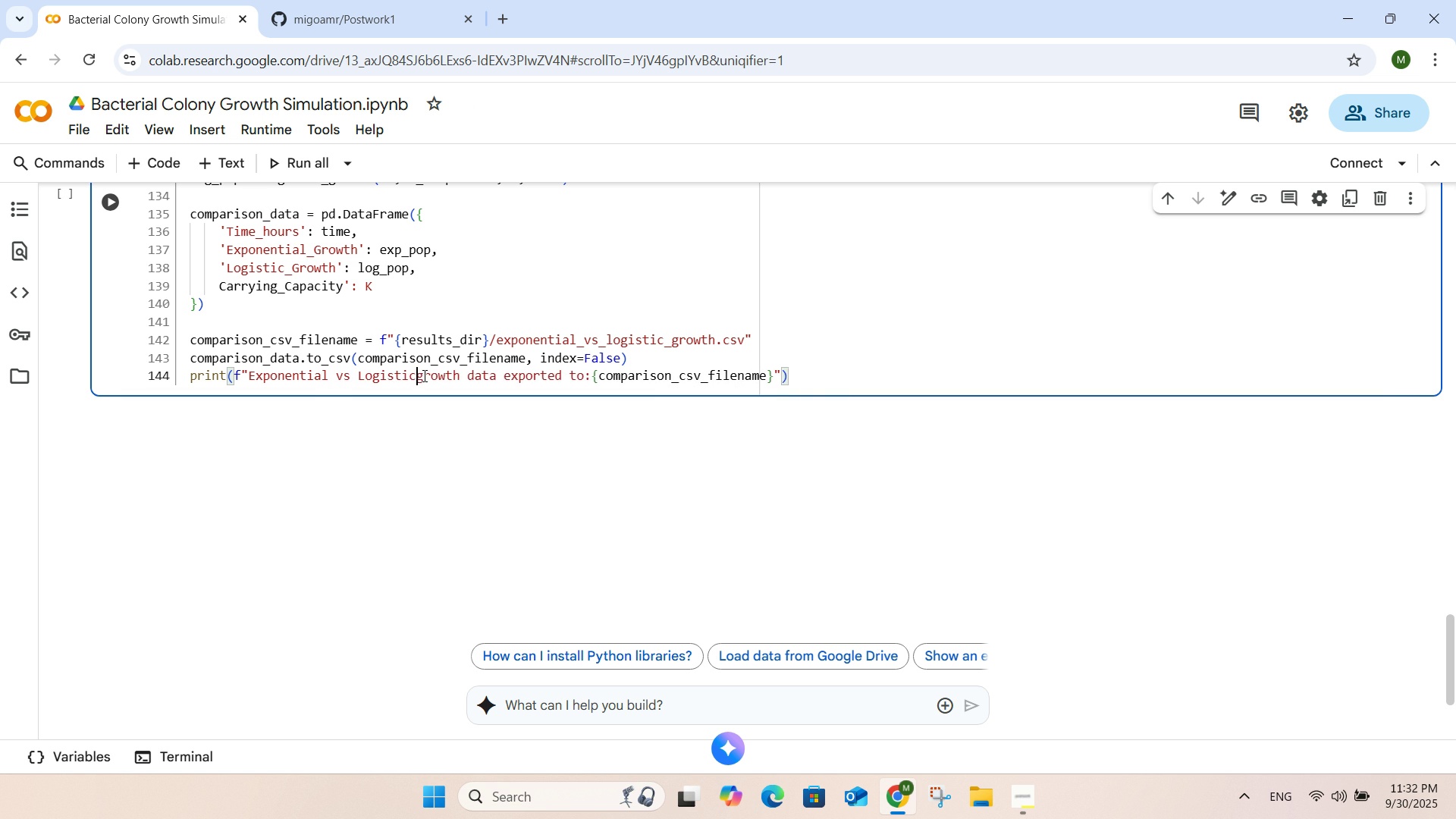 
key(Backspace)
 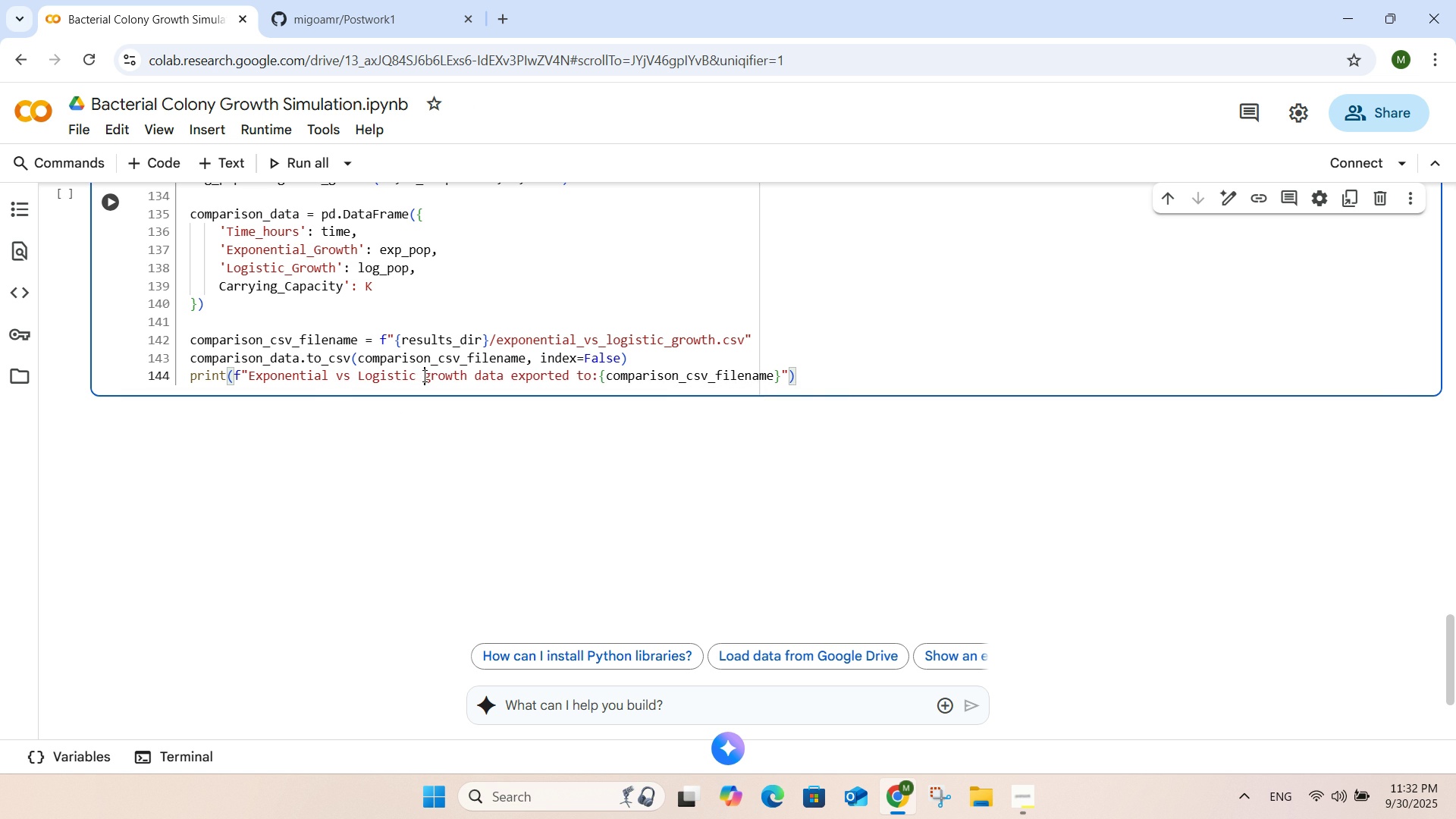 
key(Space)
 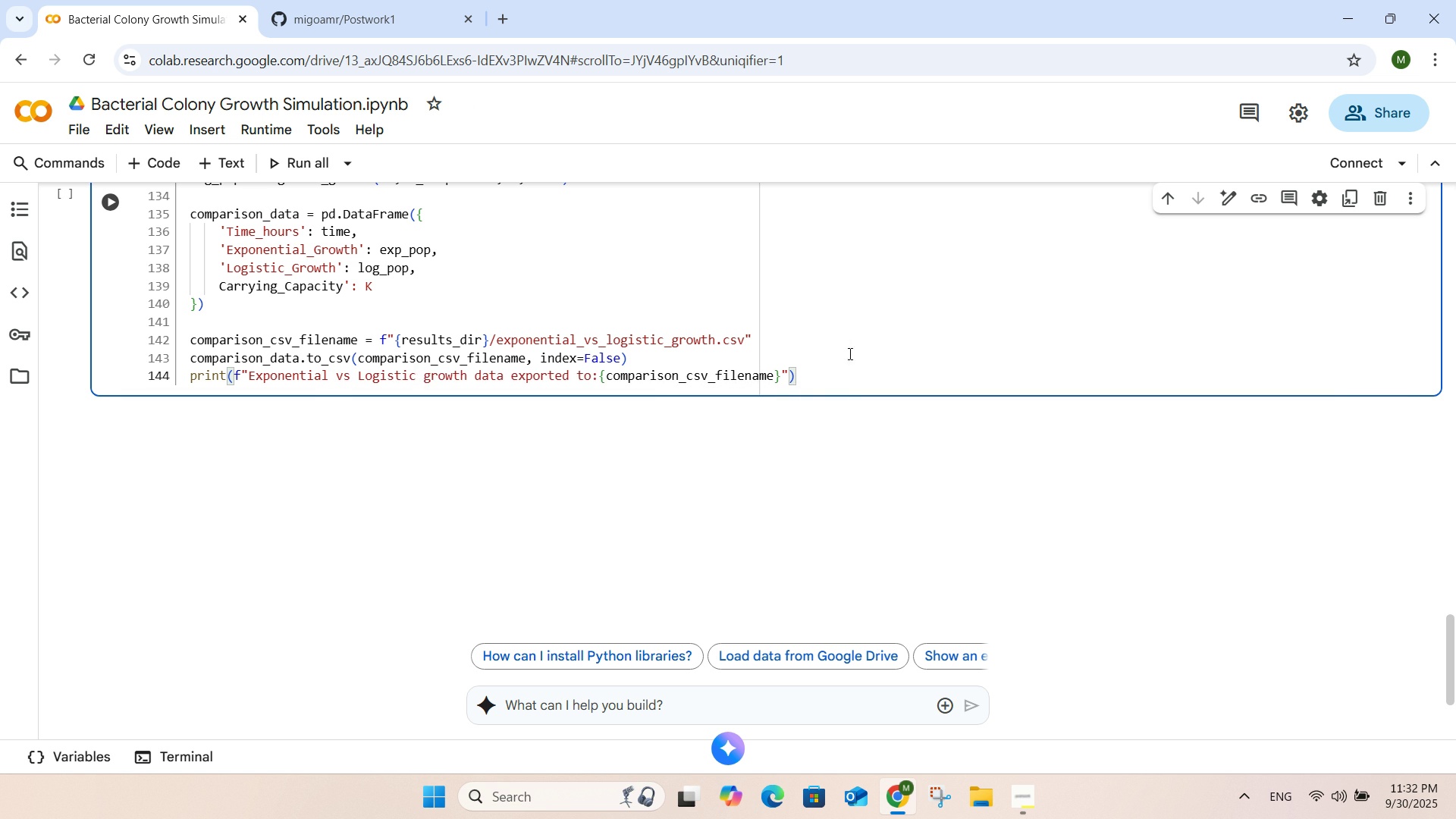 
left_click([850, 375])
 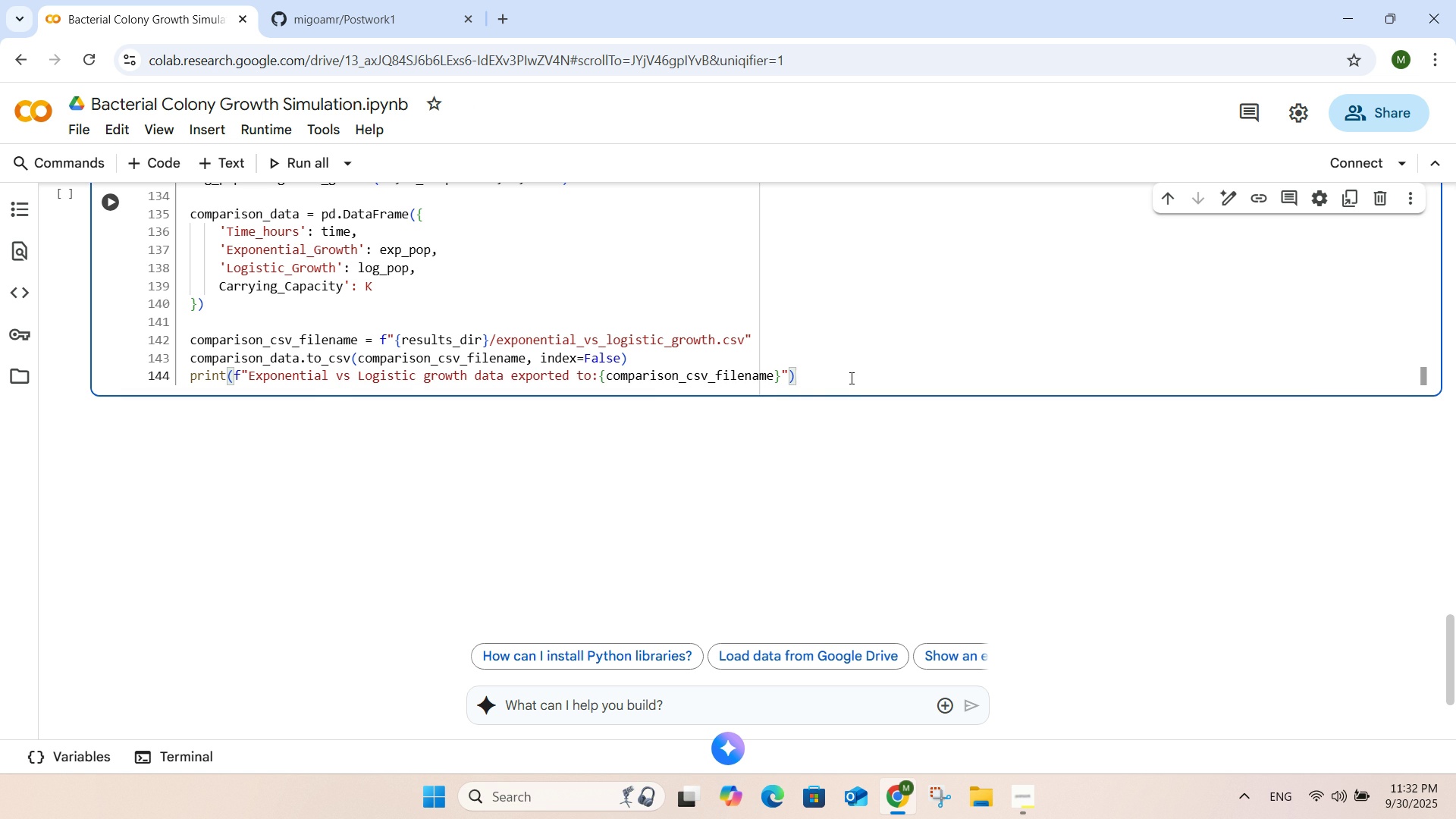 
key(Enter)
 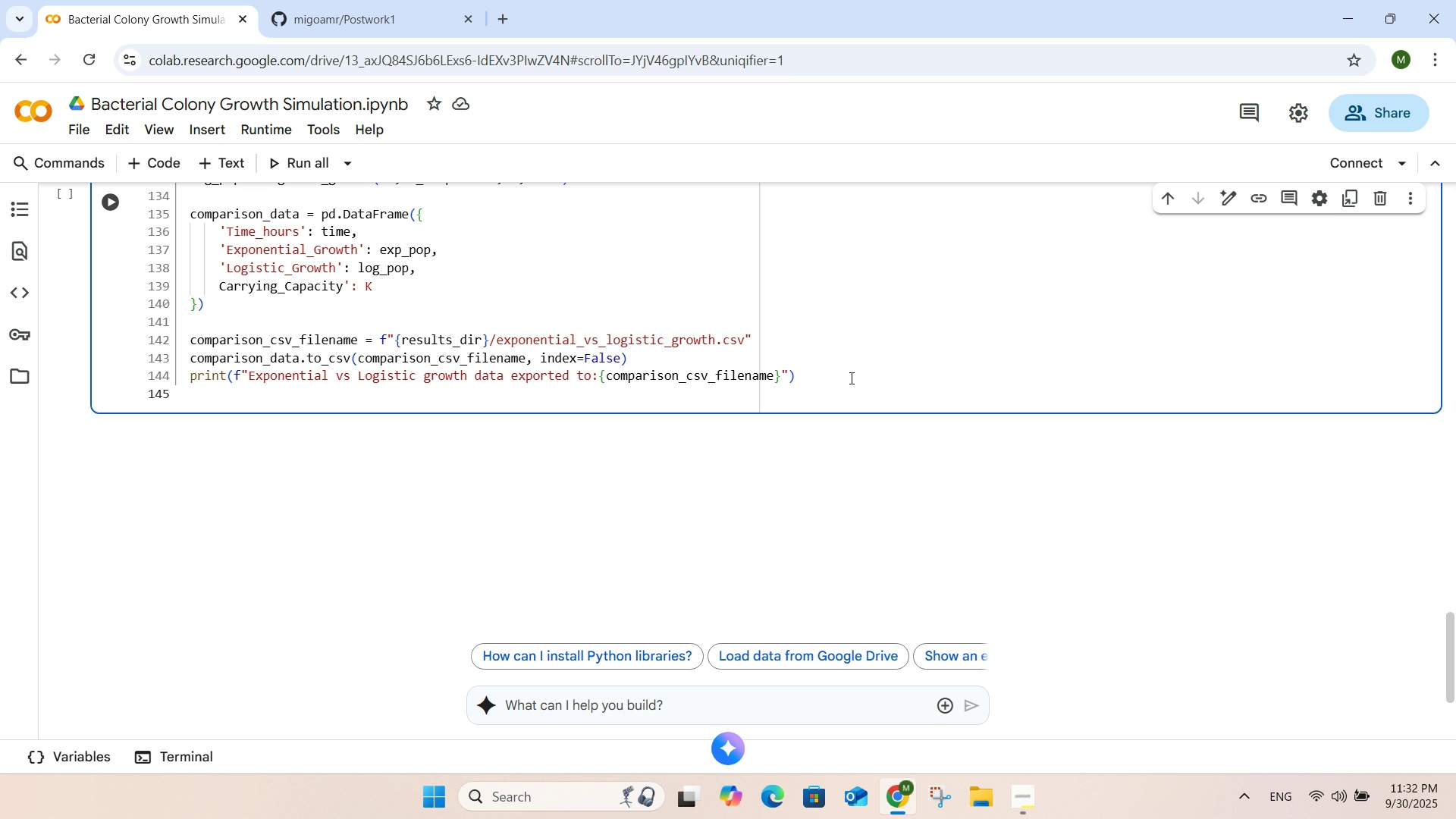 
wait(32.46)
 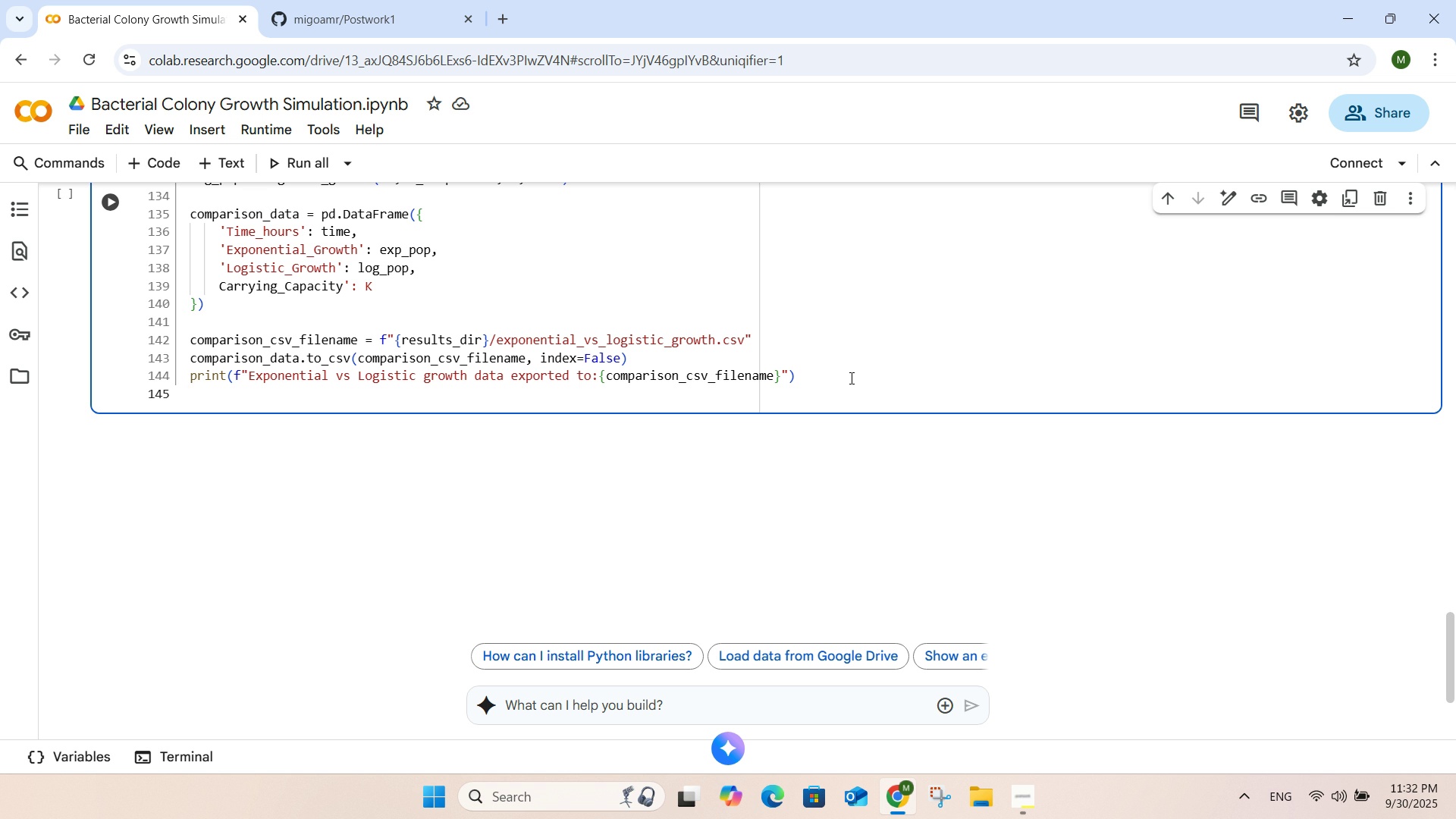 
key(Enter)
 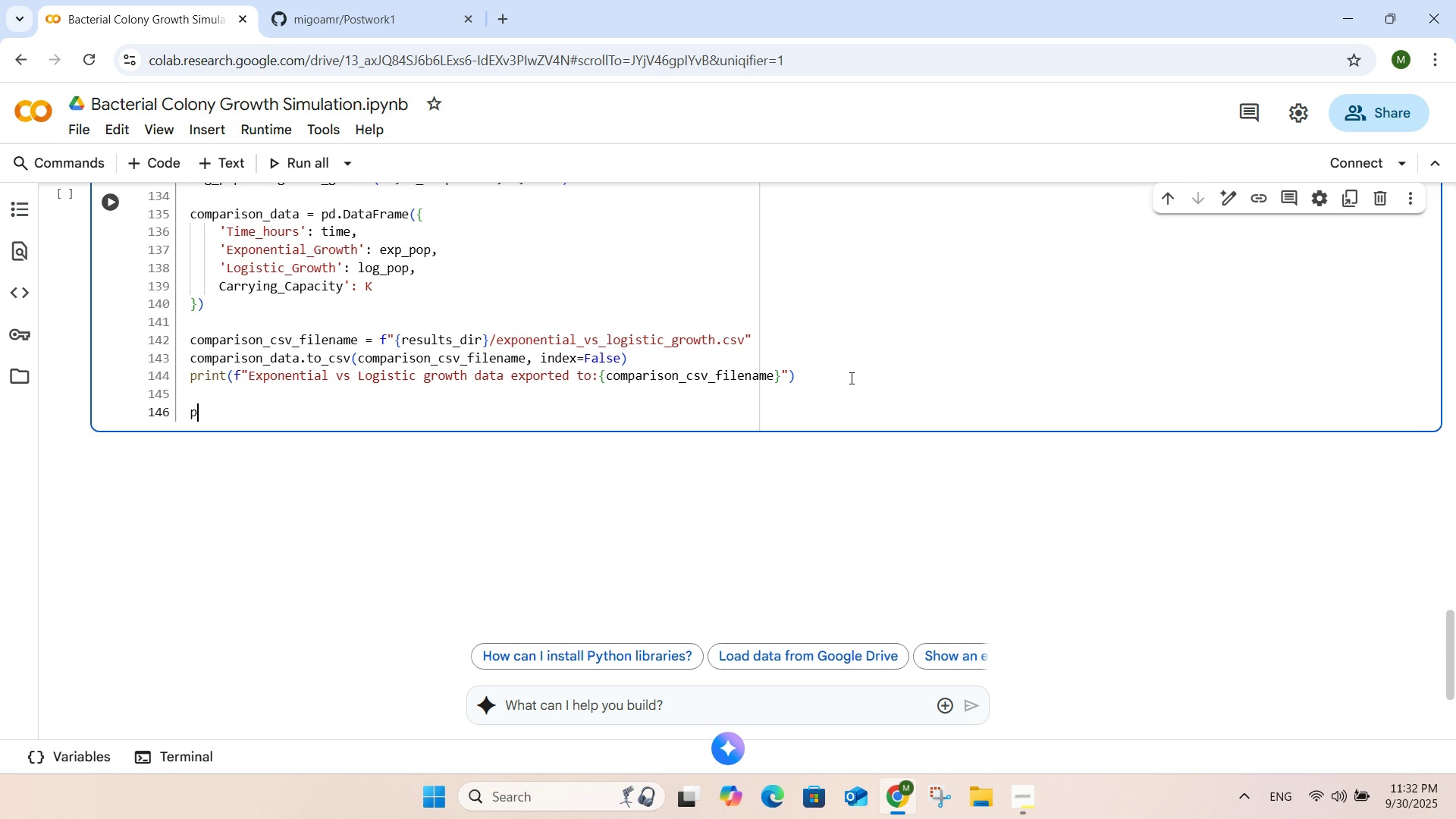 
type(plt)
key(Tab)
 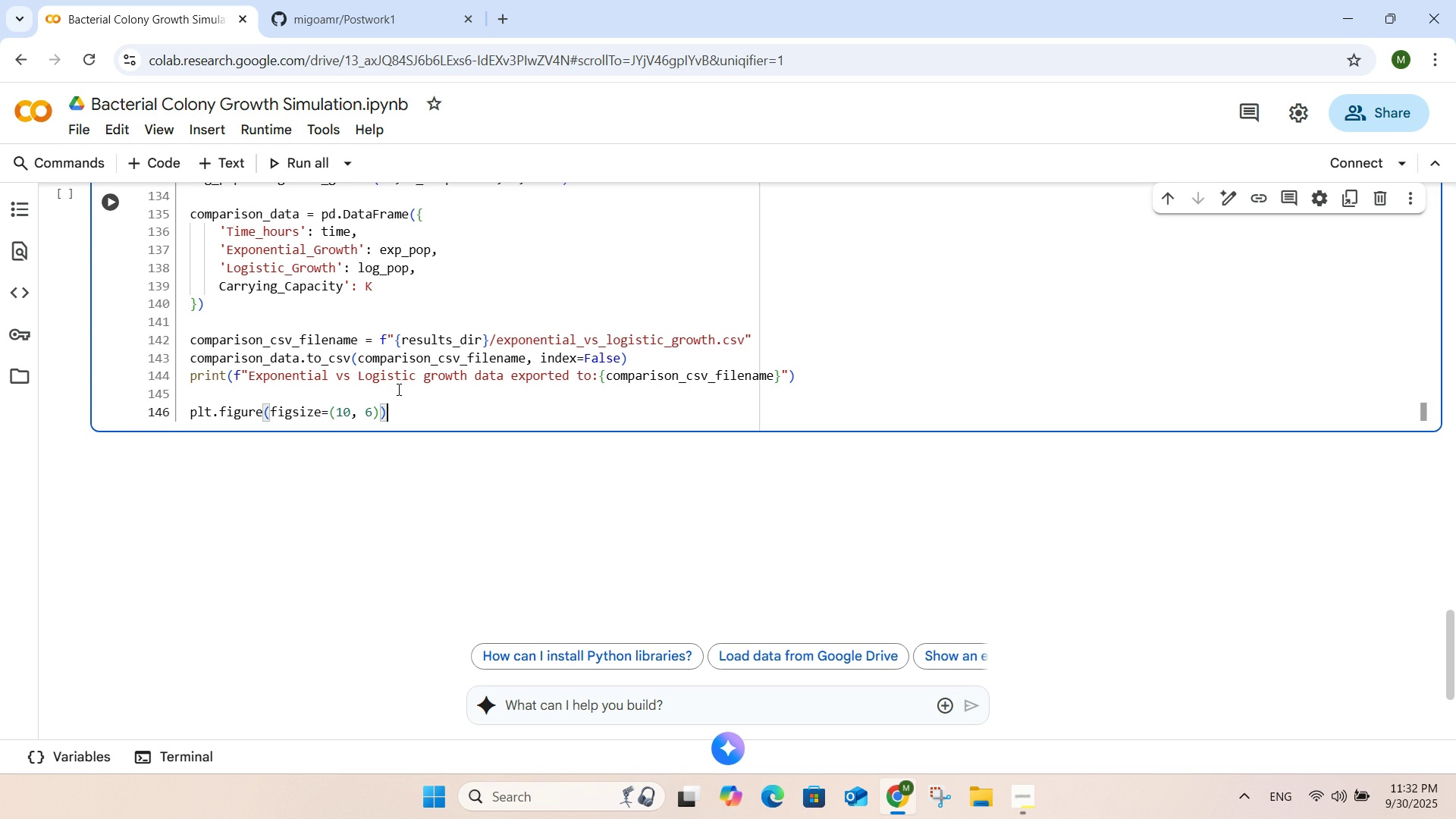 
left_click([355, 408])
 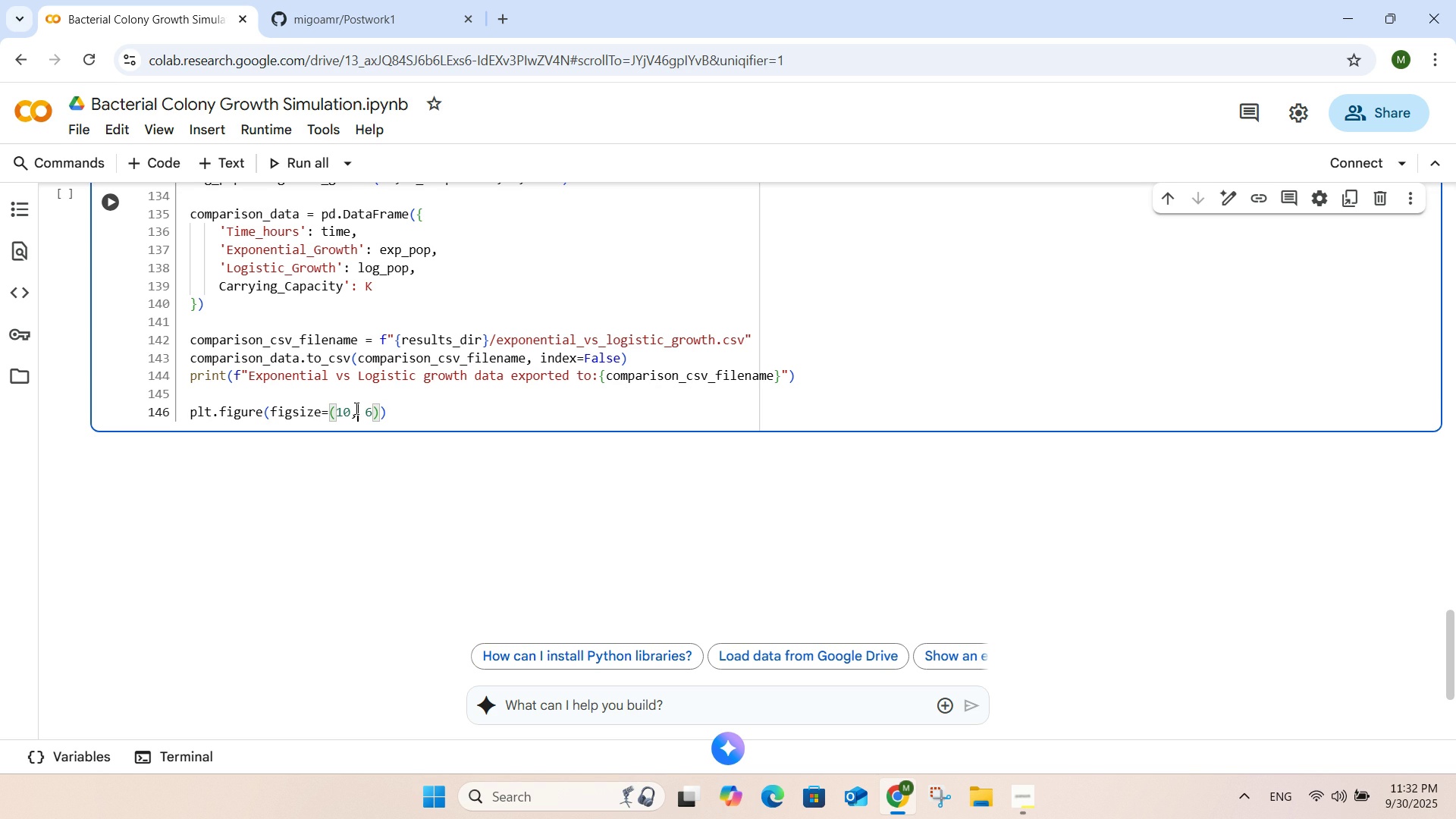 
left_click([355, 408])
 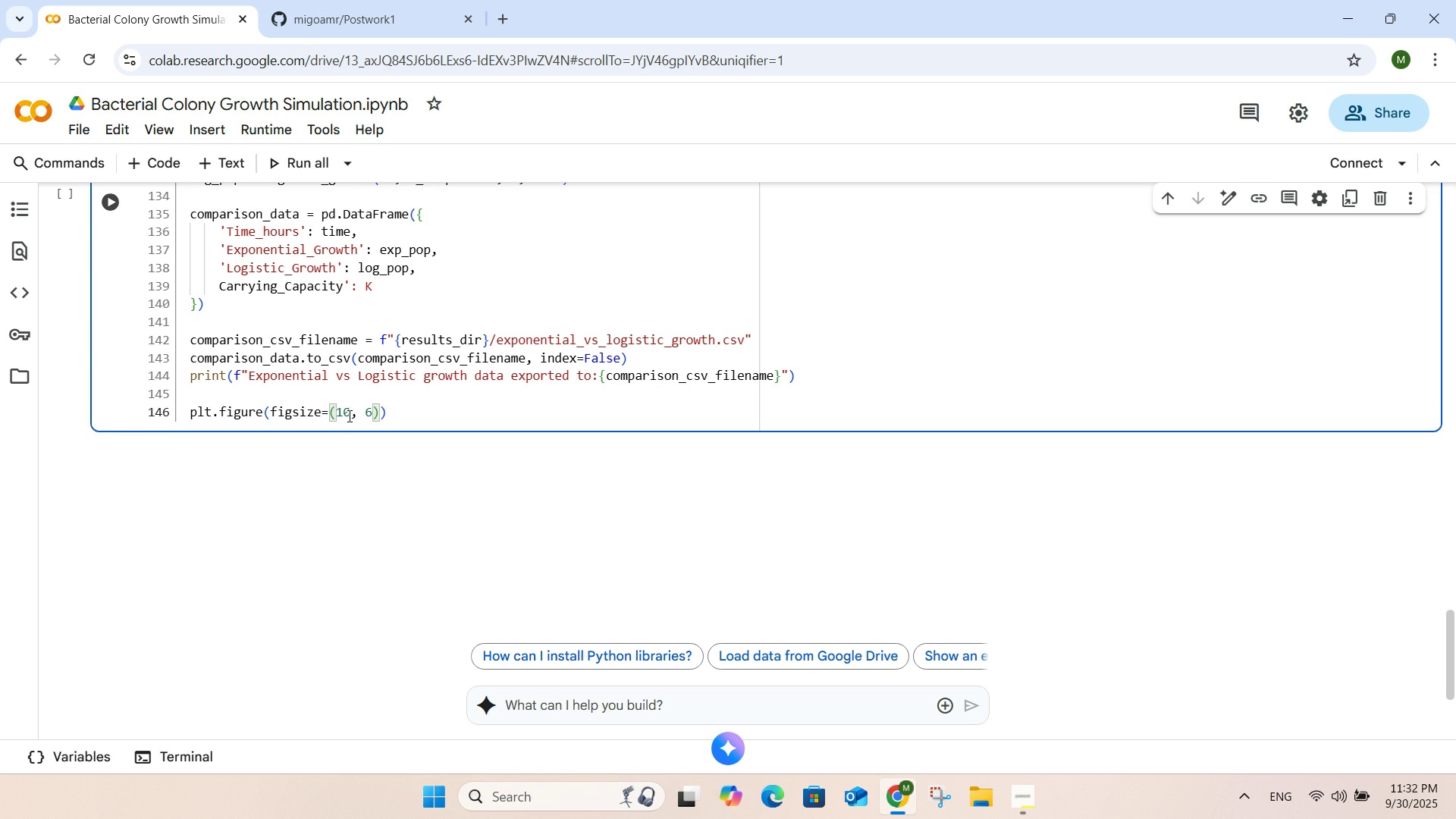 
left_click([348, 415])
 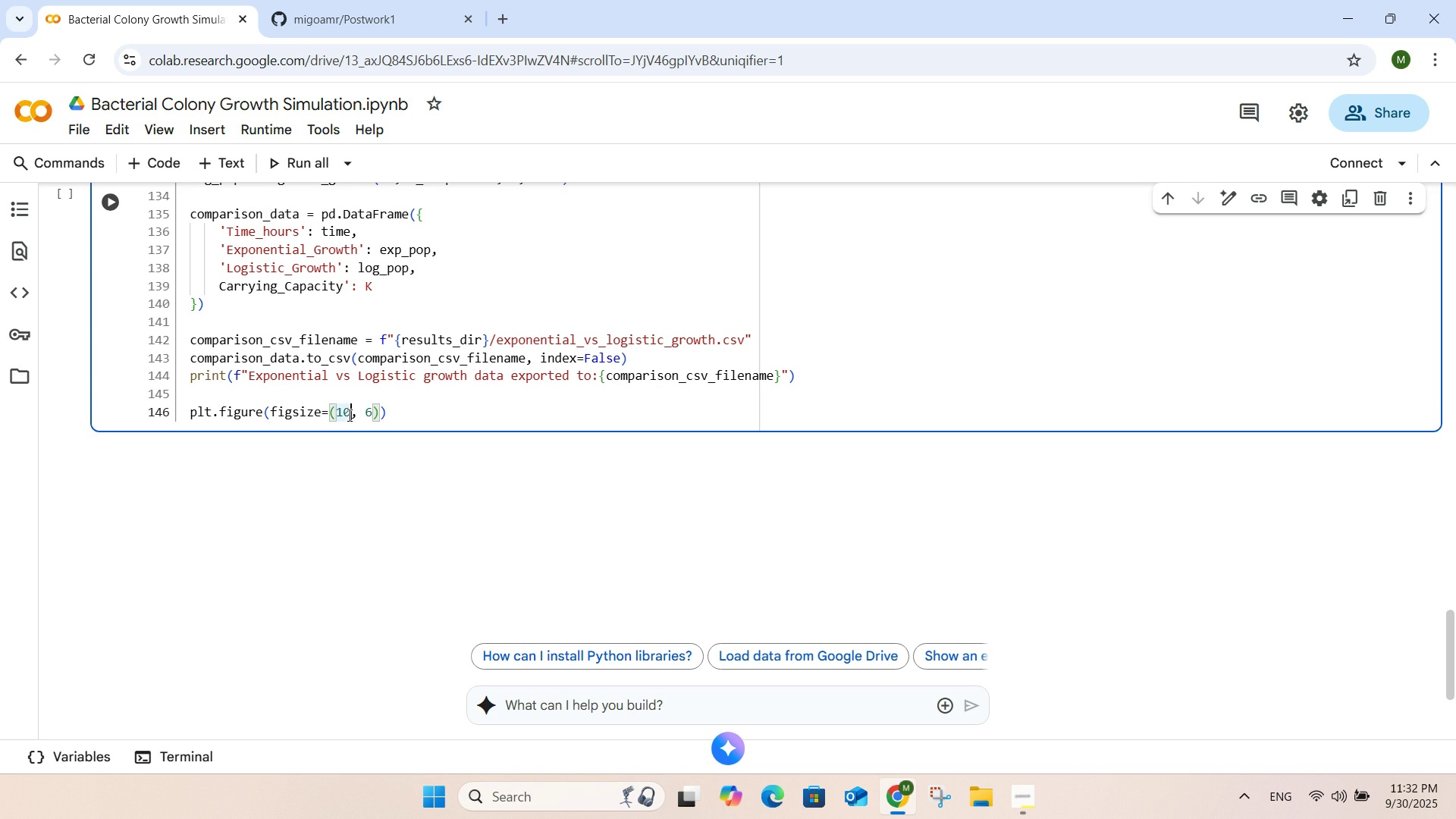 
key(Backspace)
 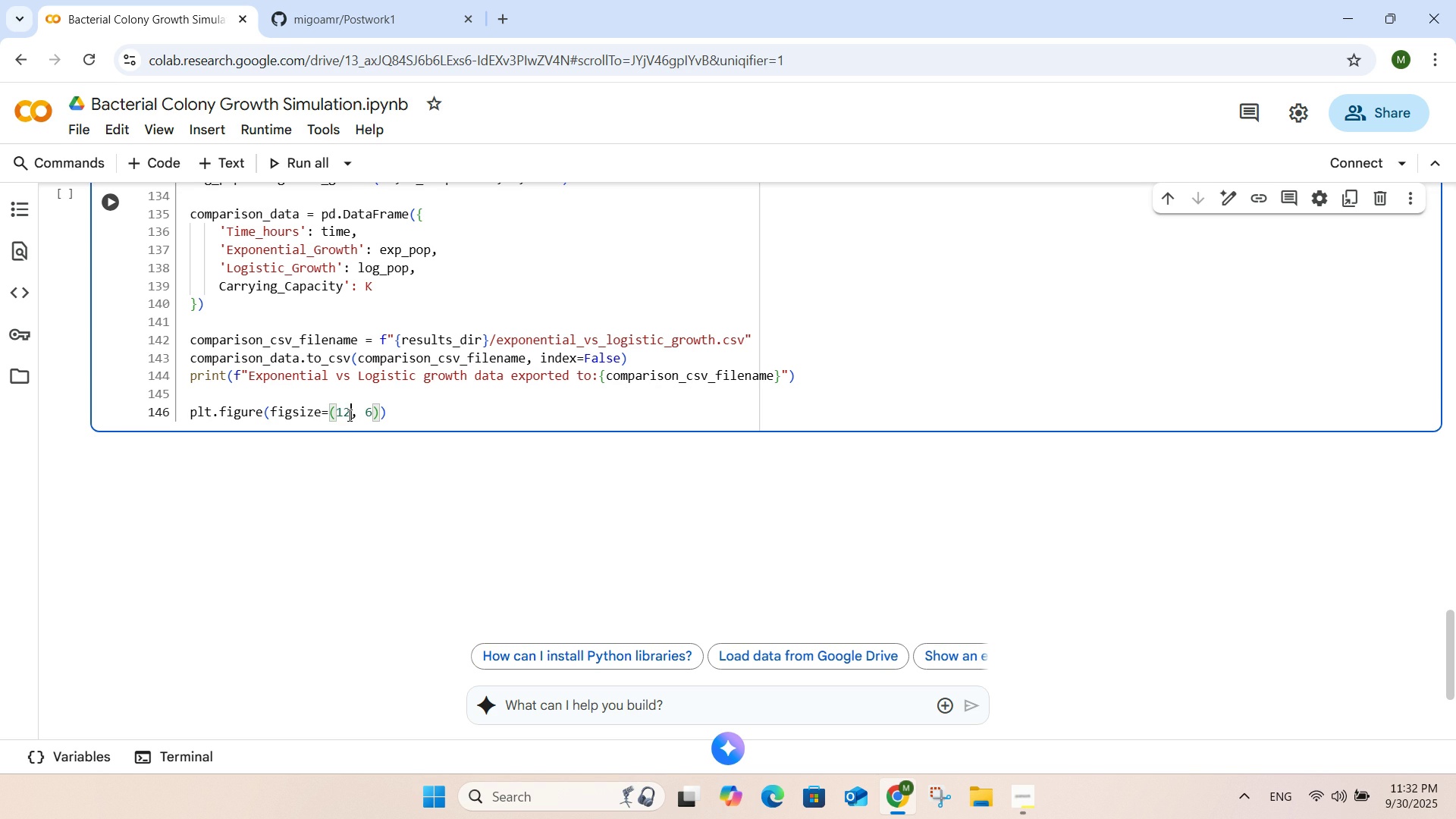 
key(Numpad2)
 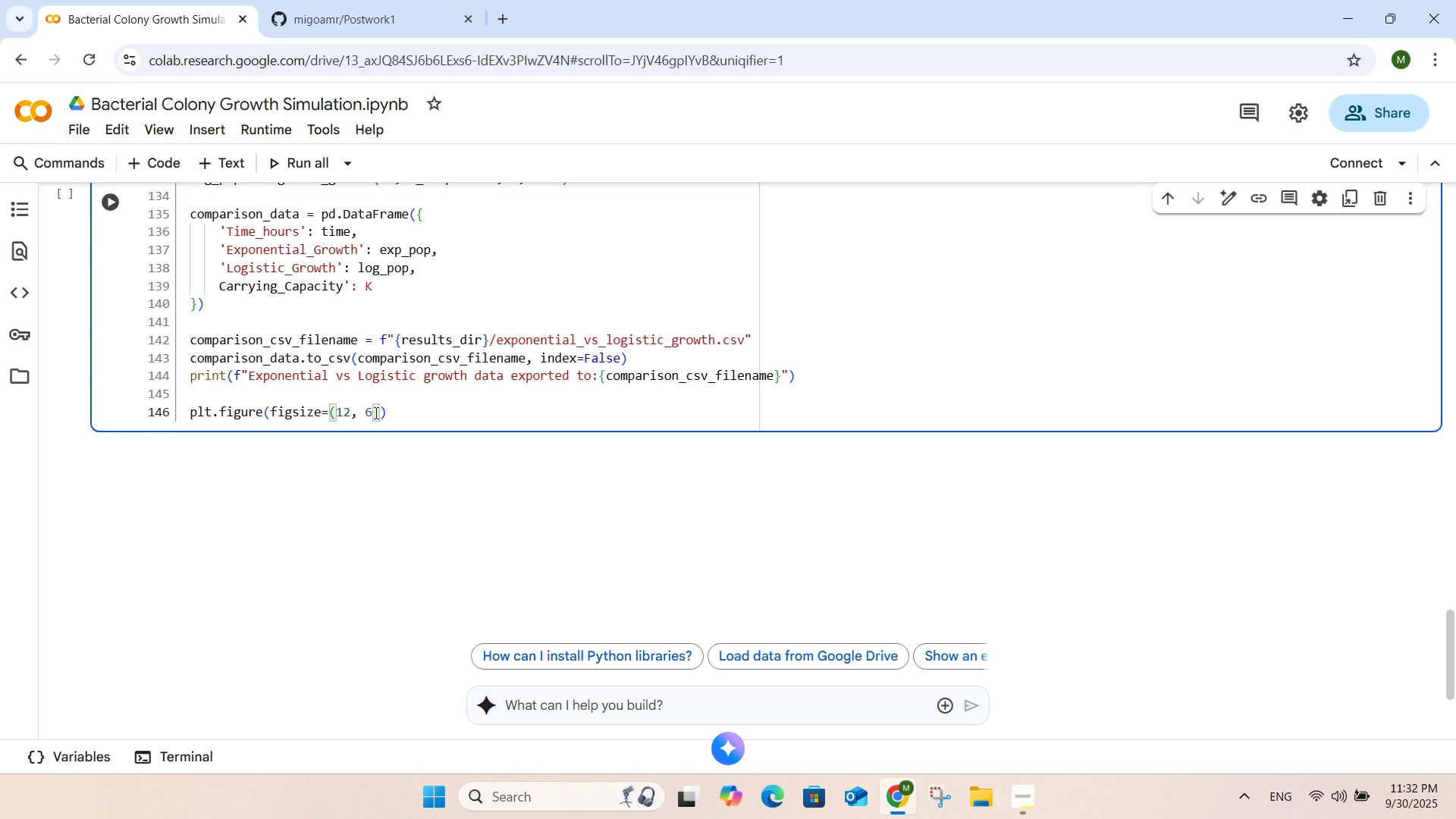 
left_click([378, 413])
 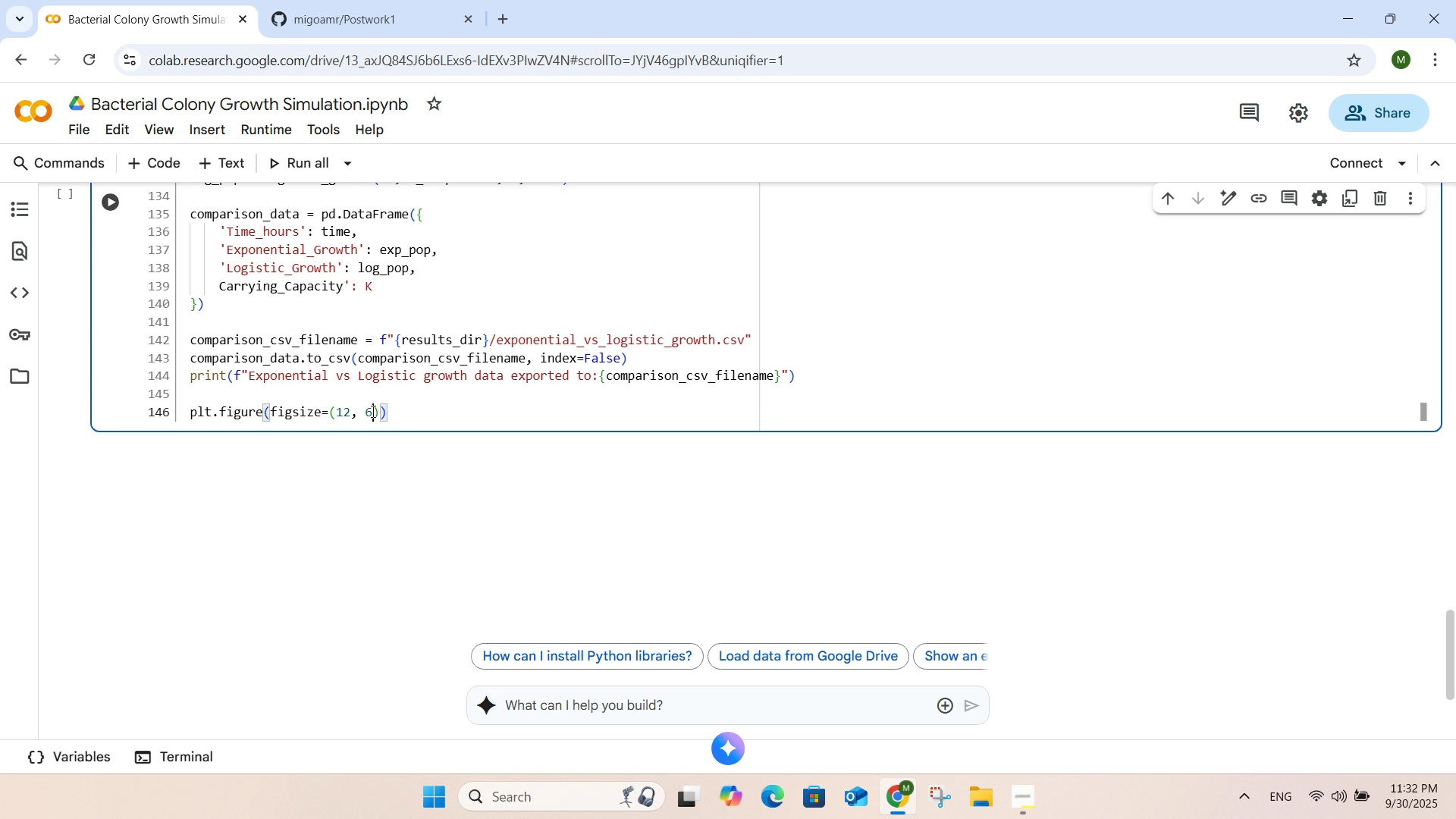 
left_click([372, 411])
 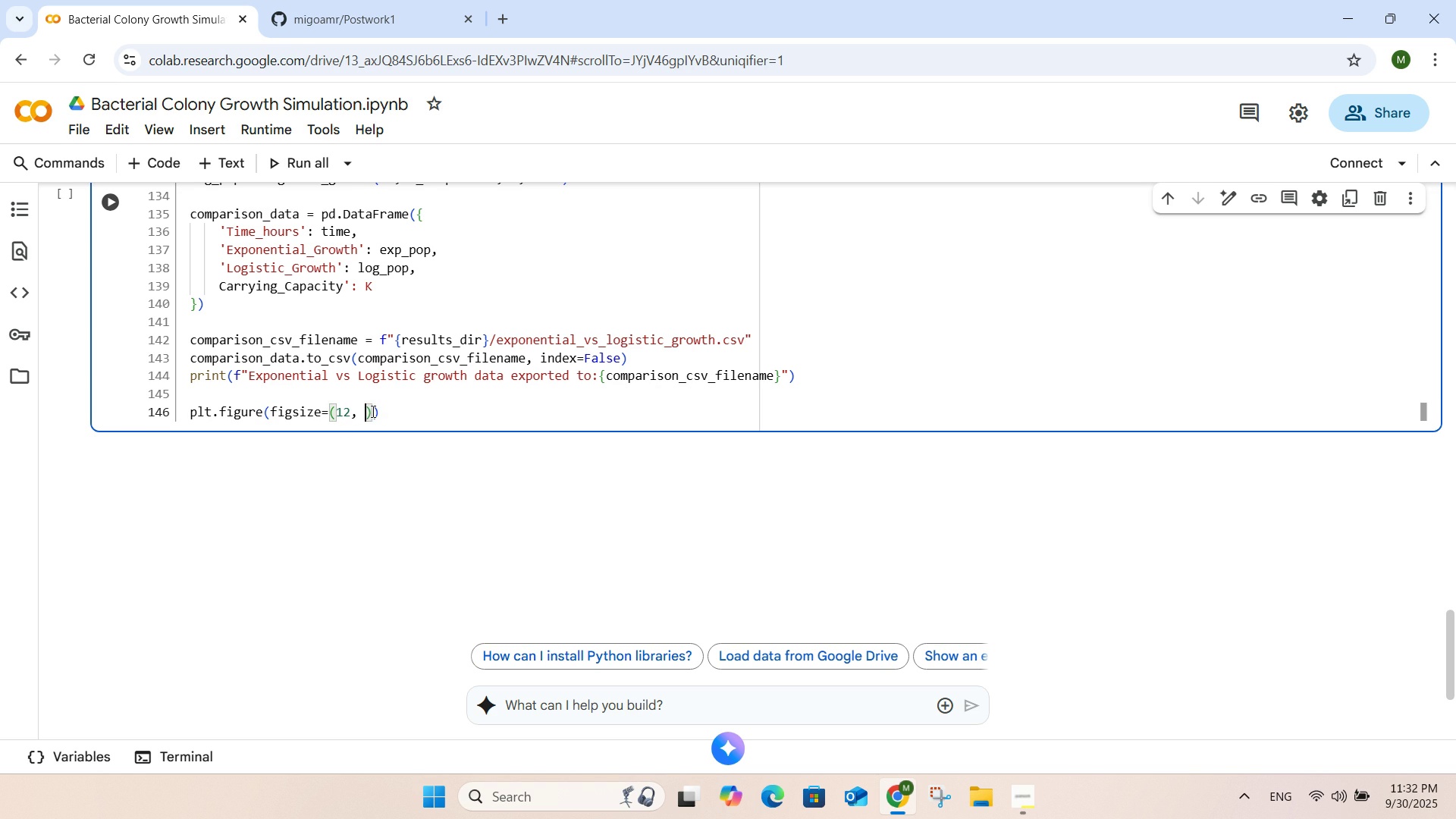 
key(Backspace)
 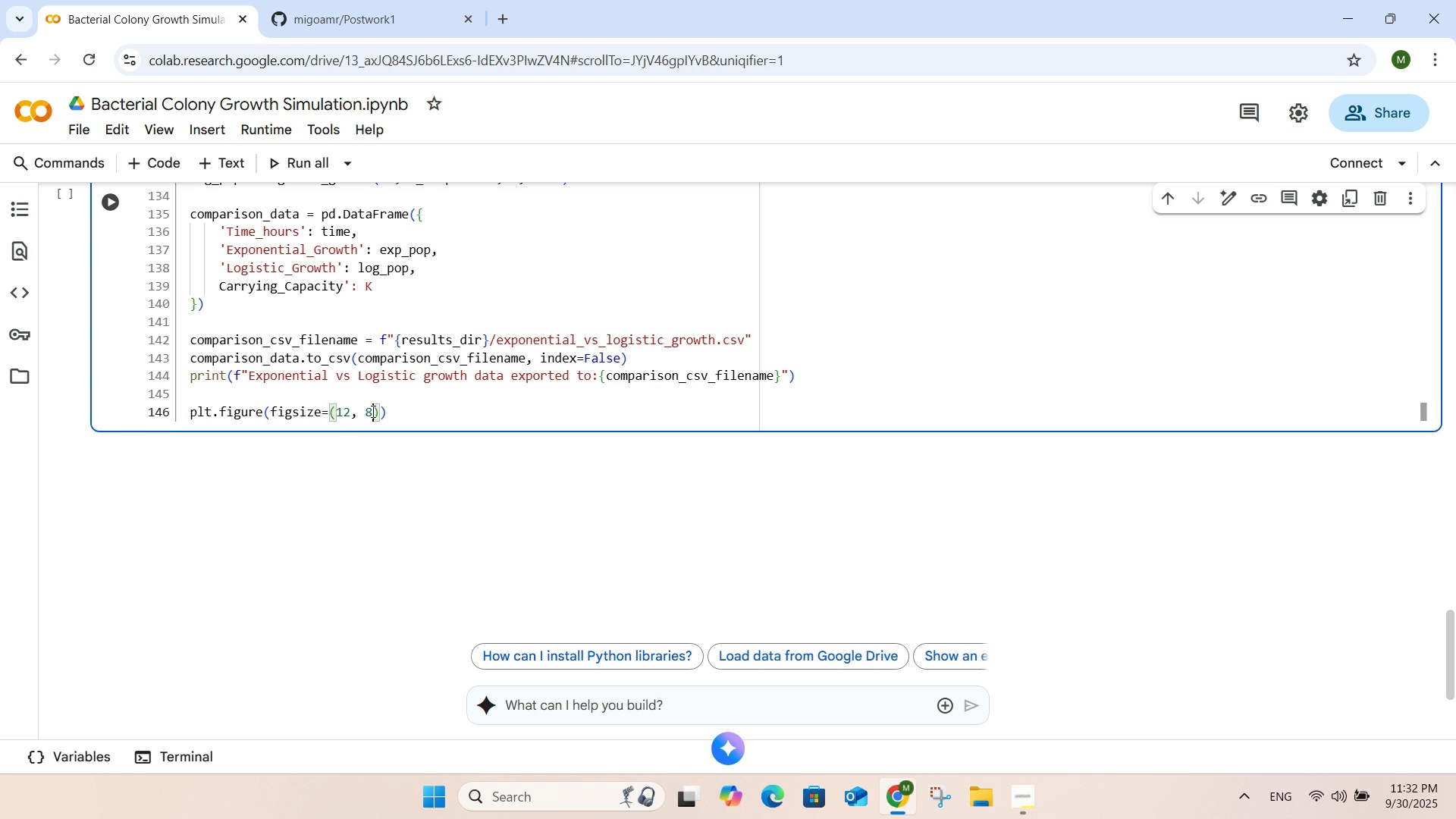 
key(Numpad8)
 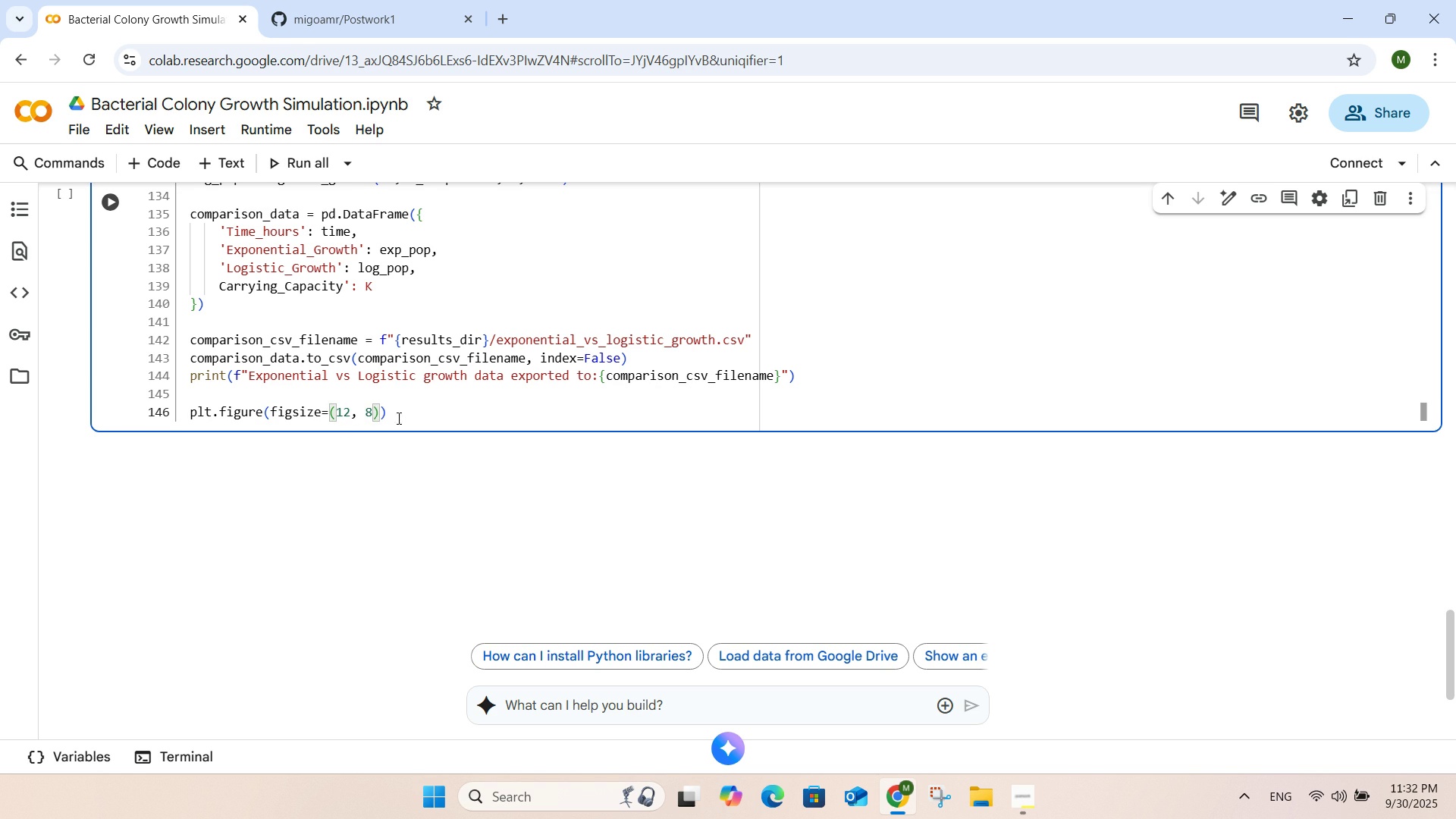 
left_click([438, 419])
 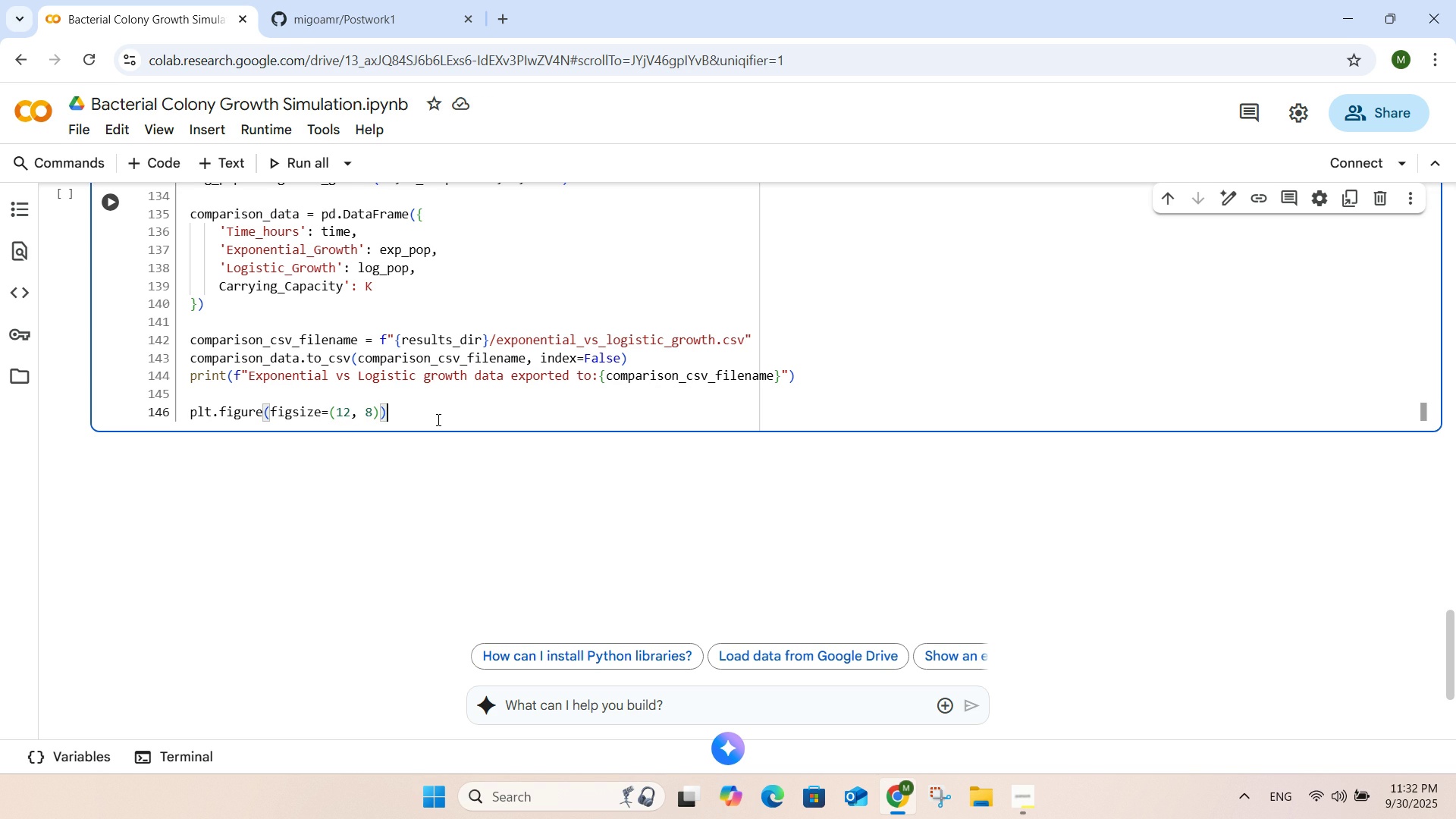 
key(Enter)
 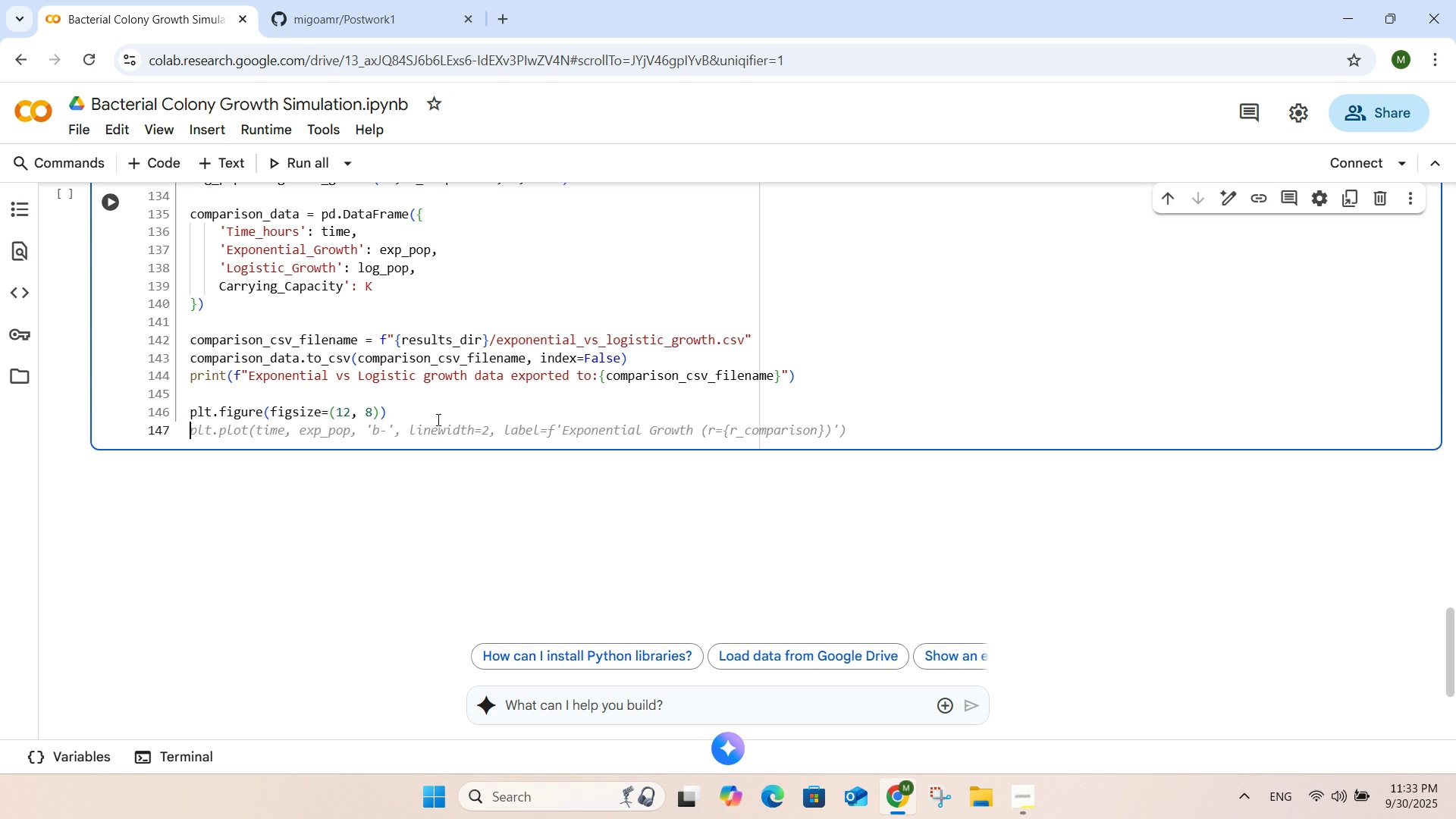 
type(plt.plot)
 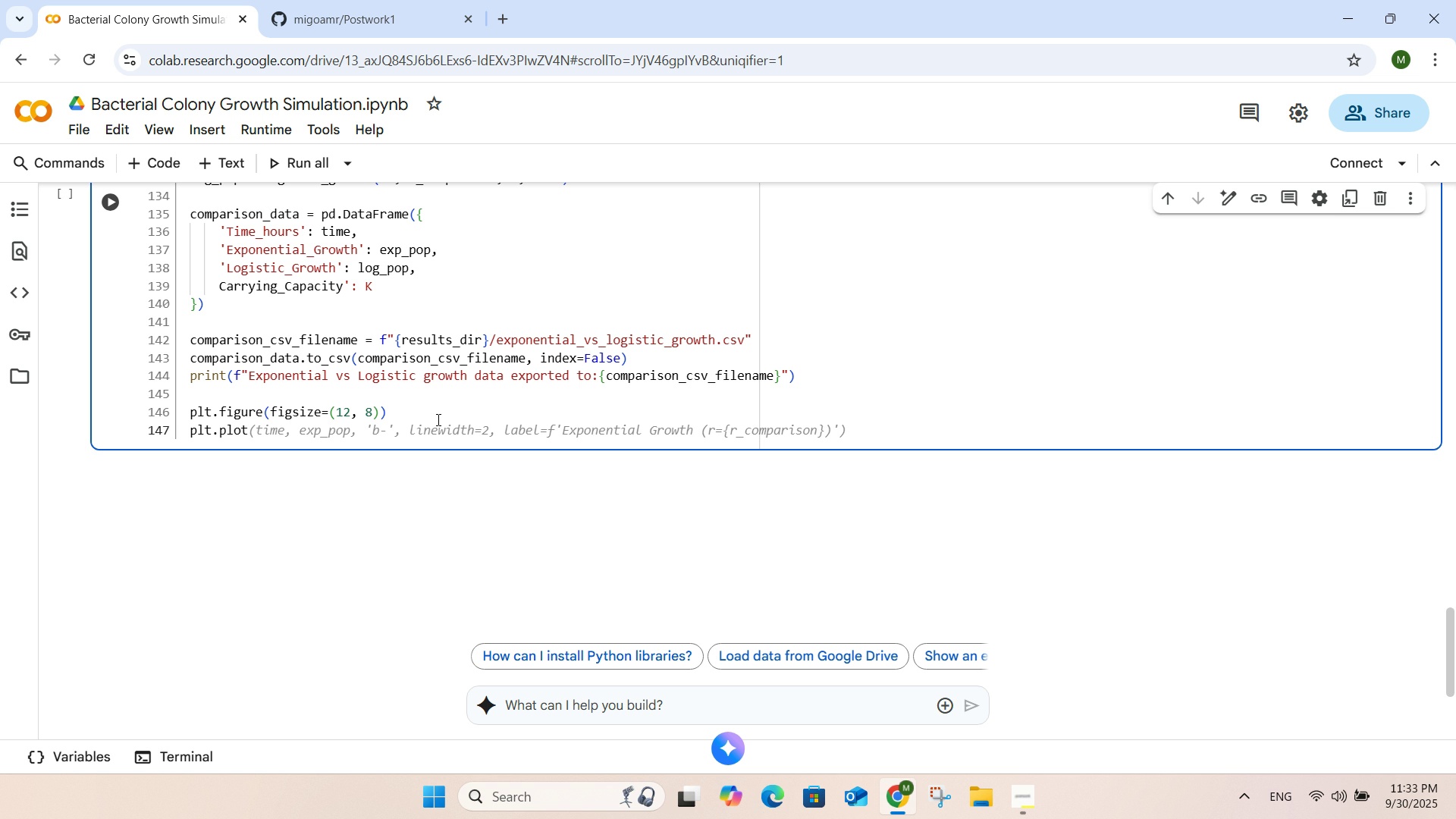 
type(/)
key(Backspace)
type((time,)